 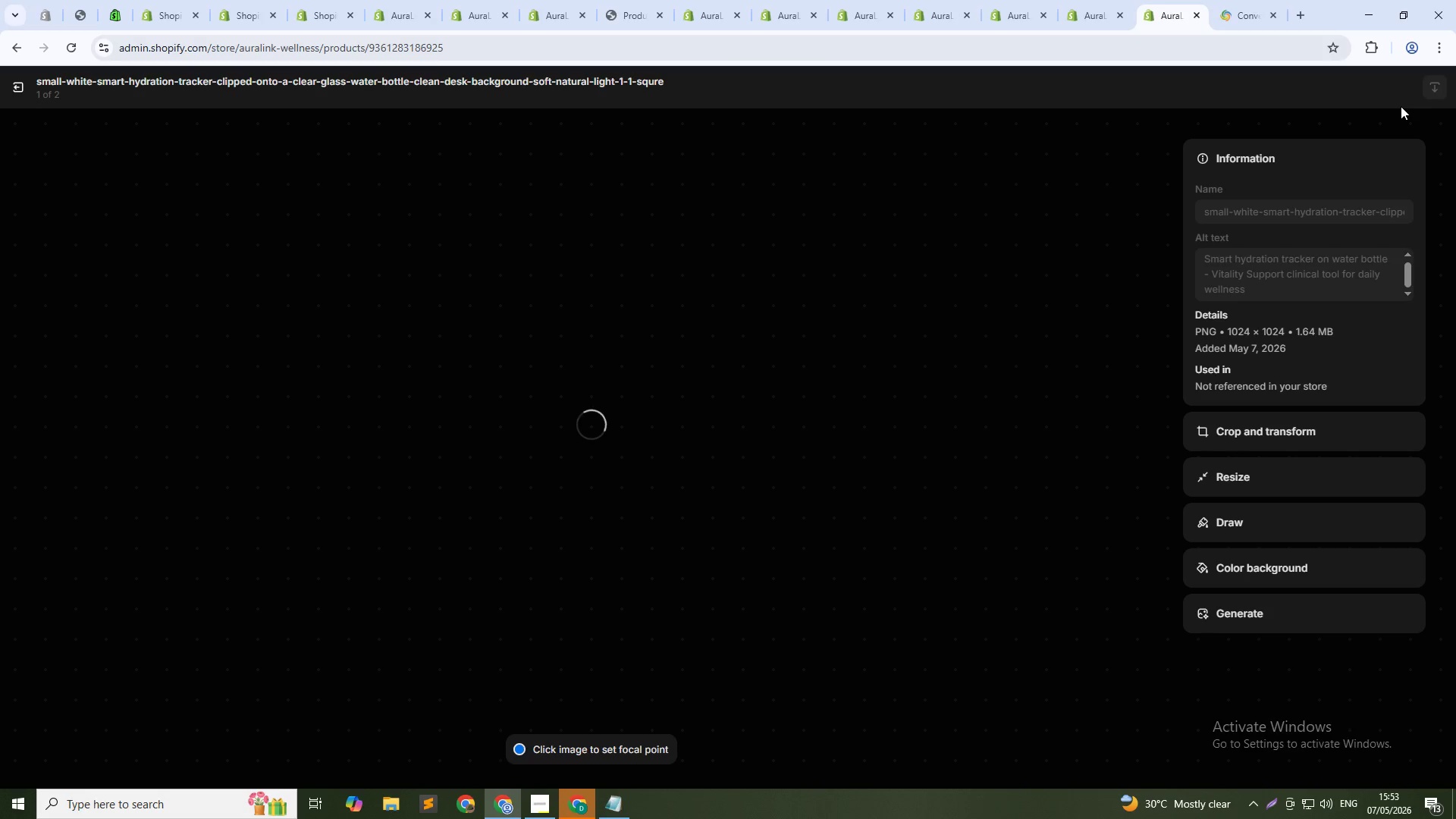 
left_click([17, 90])
 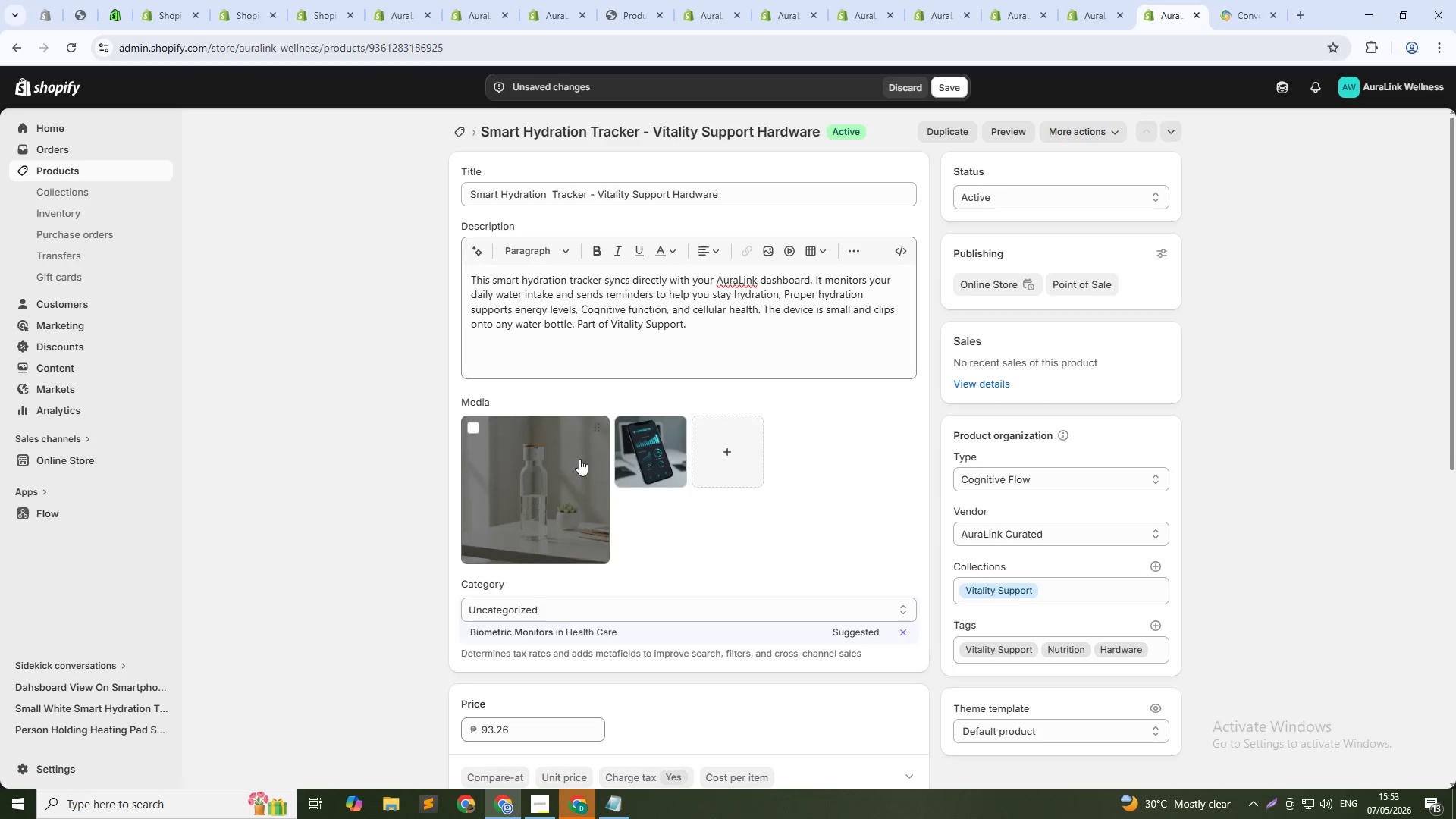 
left_click([642, 448])
 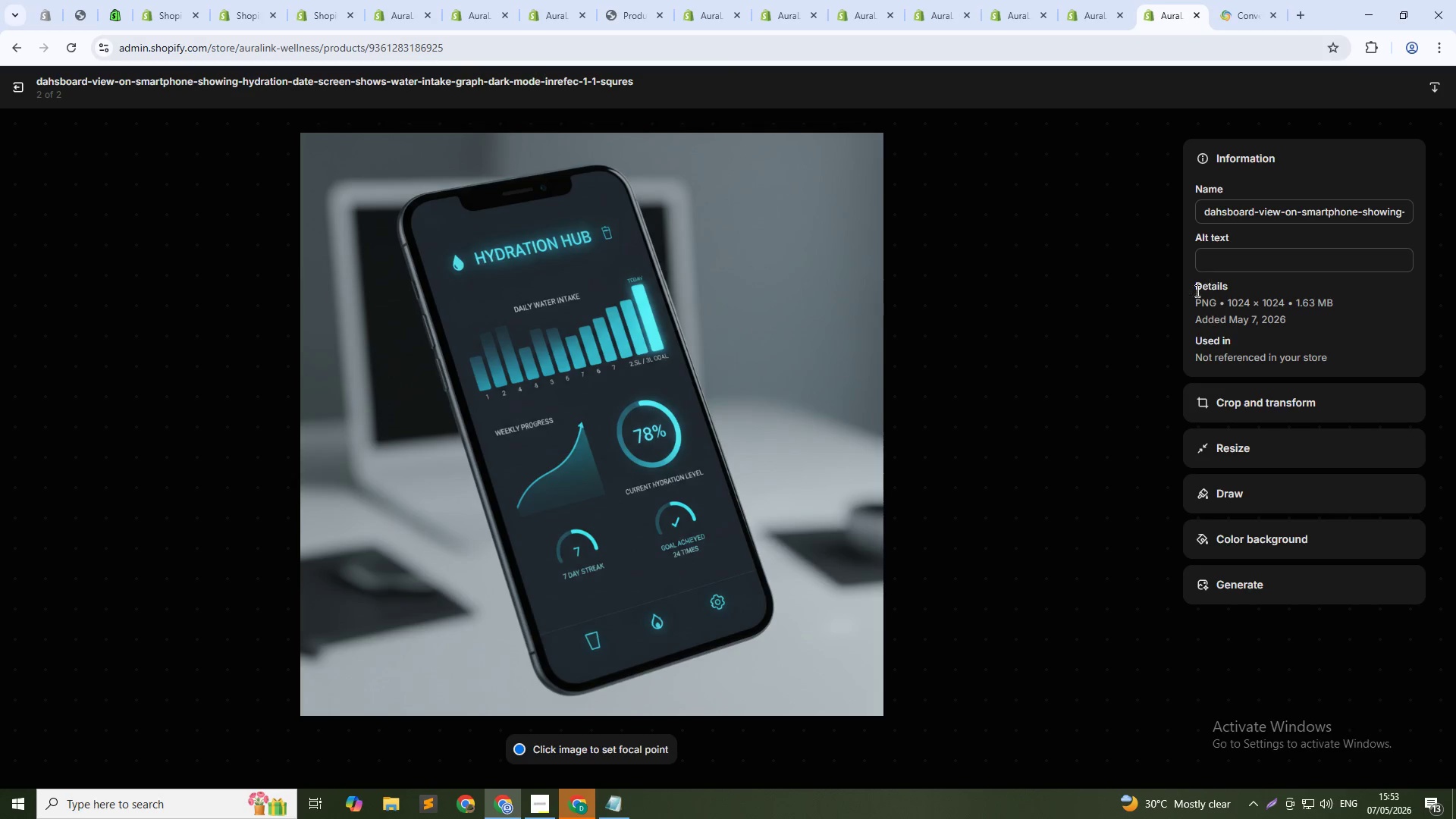 
left_click([1286, 263])
 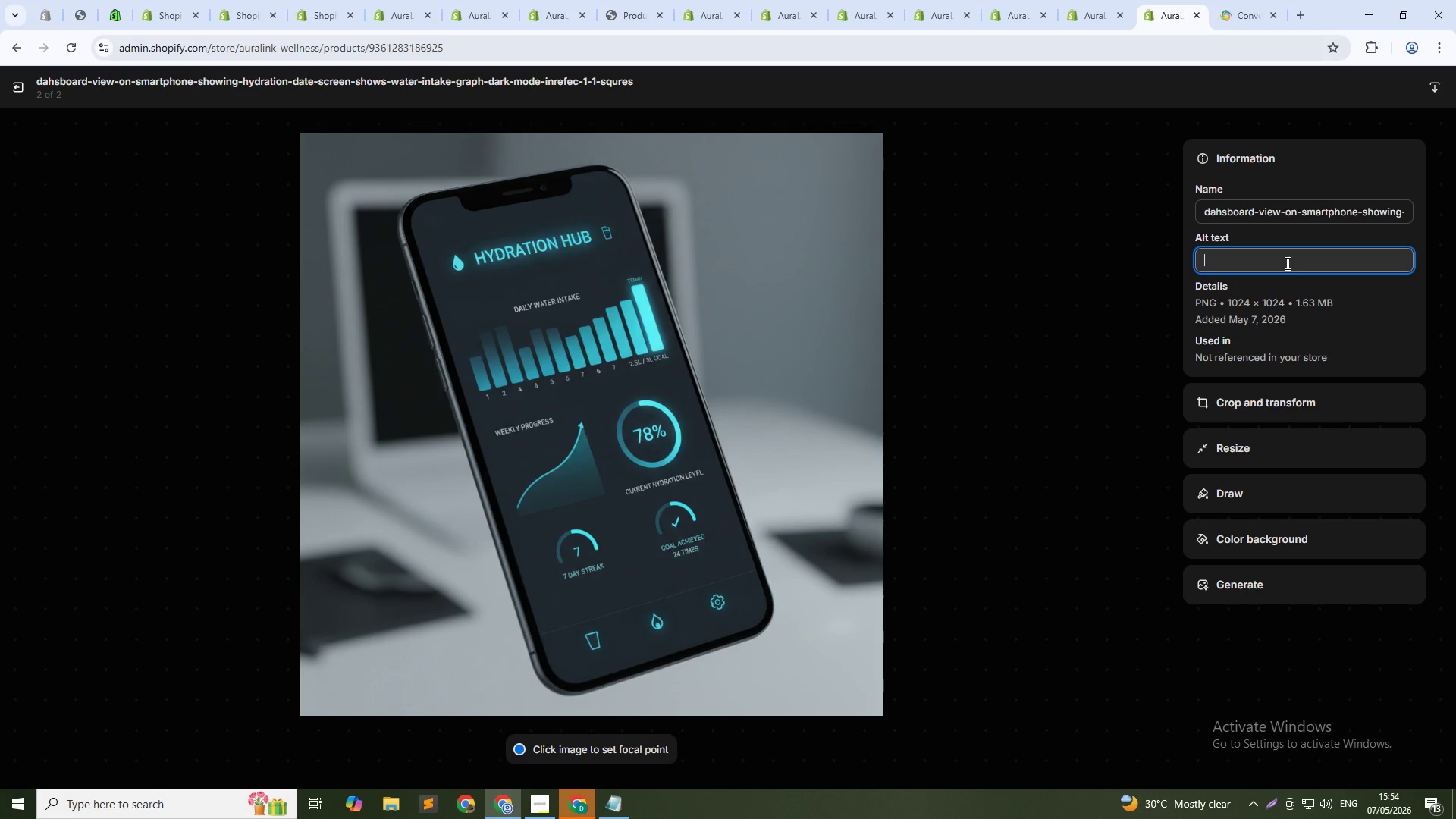 
type(AuraLink hydration tracker dashboard - real )
key(Backspace)
type(-time water intale monitoring)
 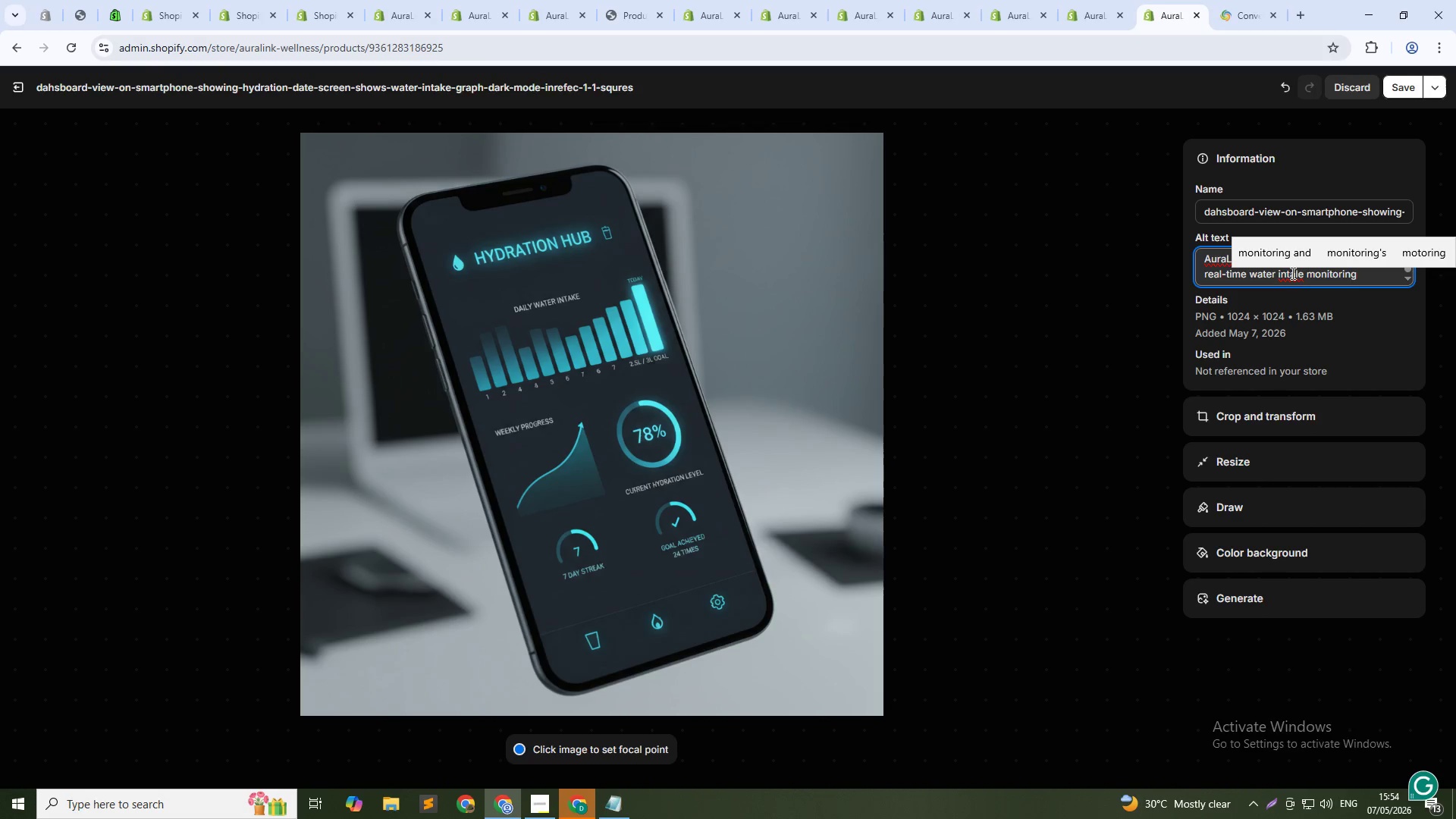 
left_click([1301, 277])
 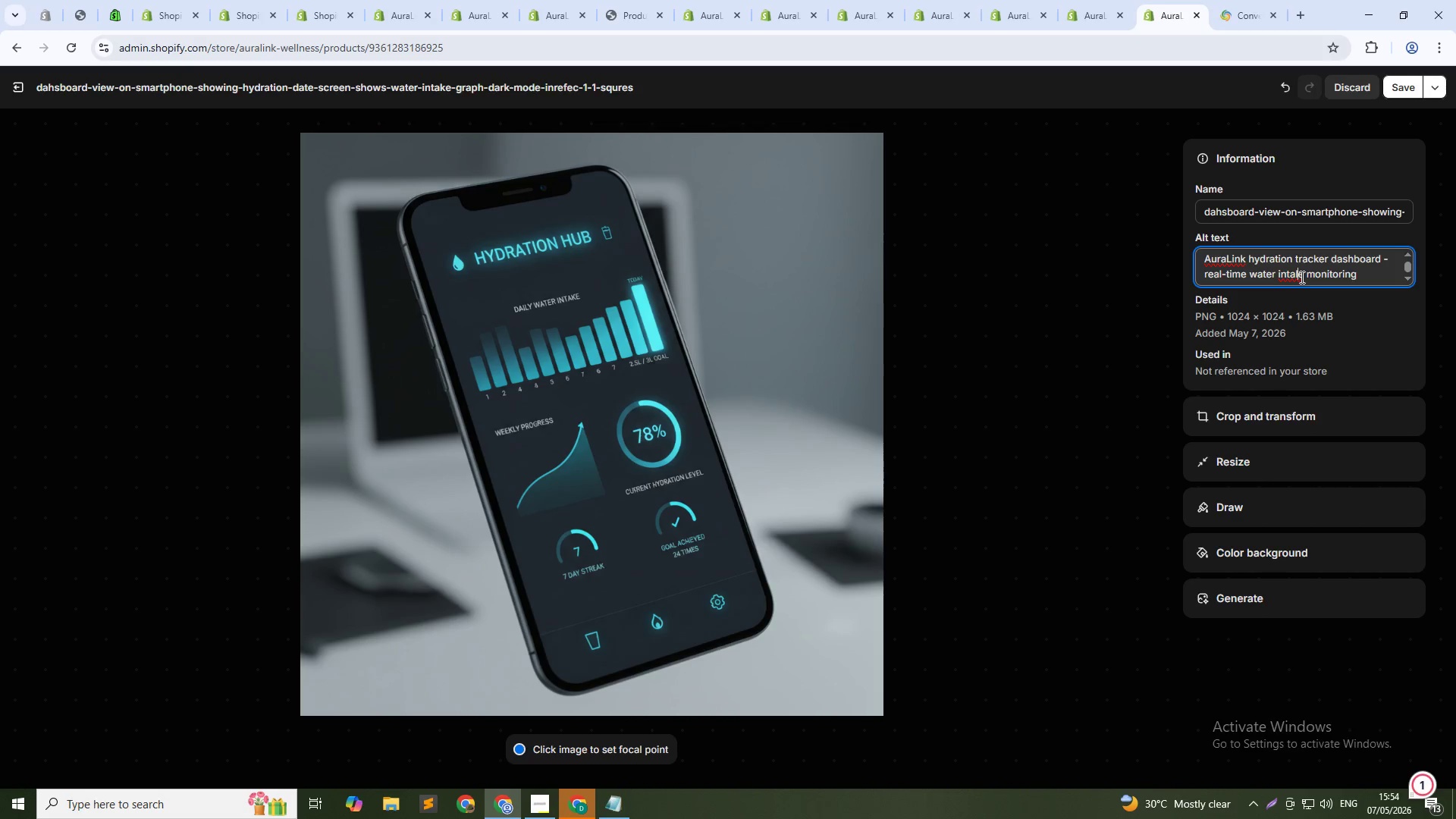 
key(Backspace)
 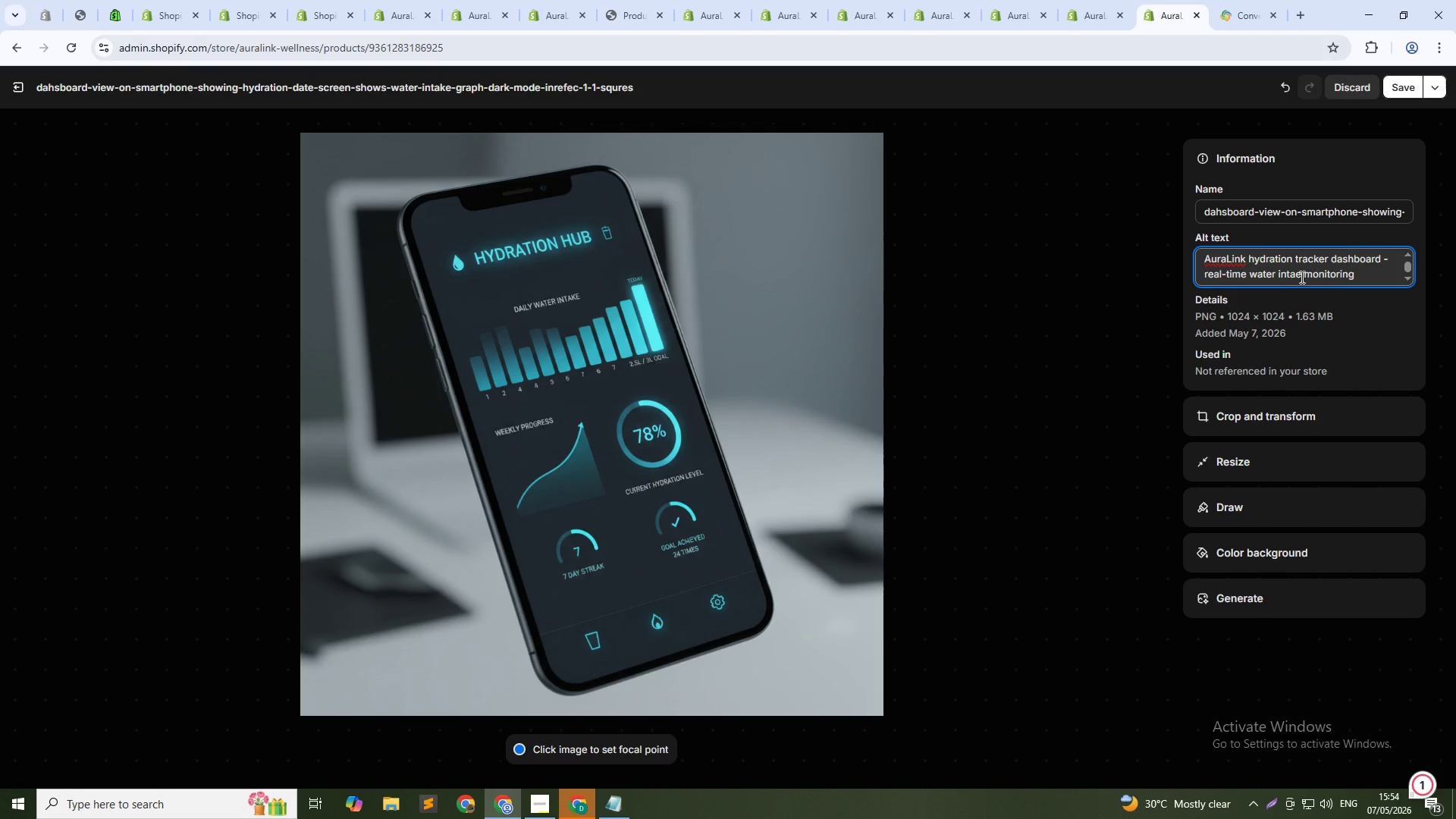 
key(K)
 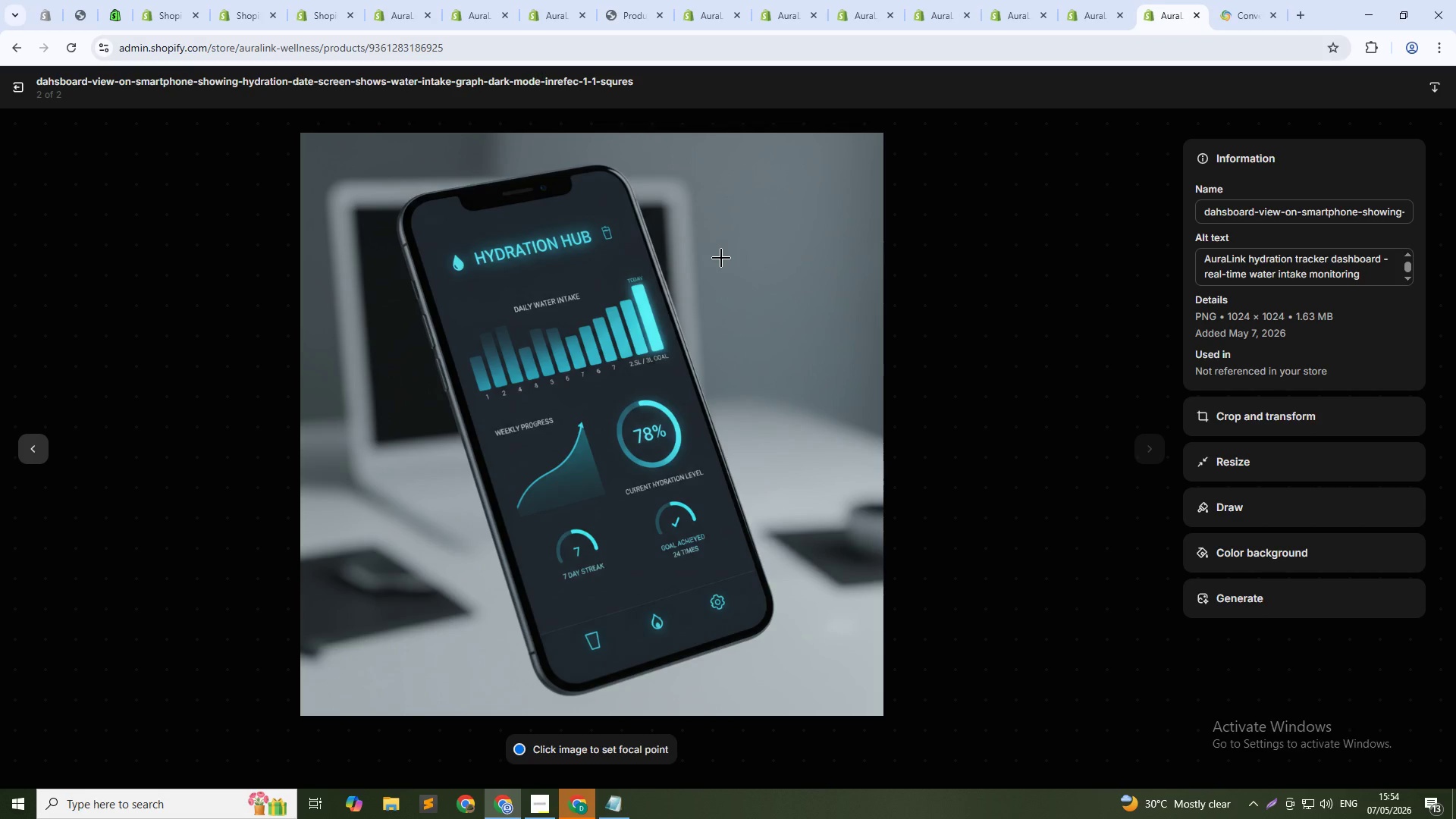 
wait(11.91)
 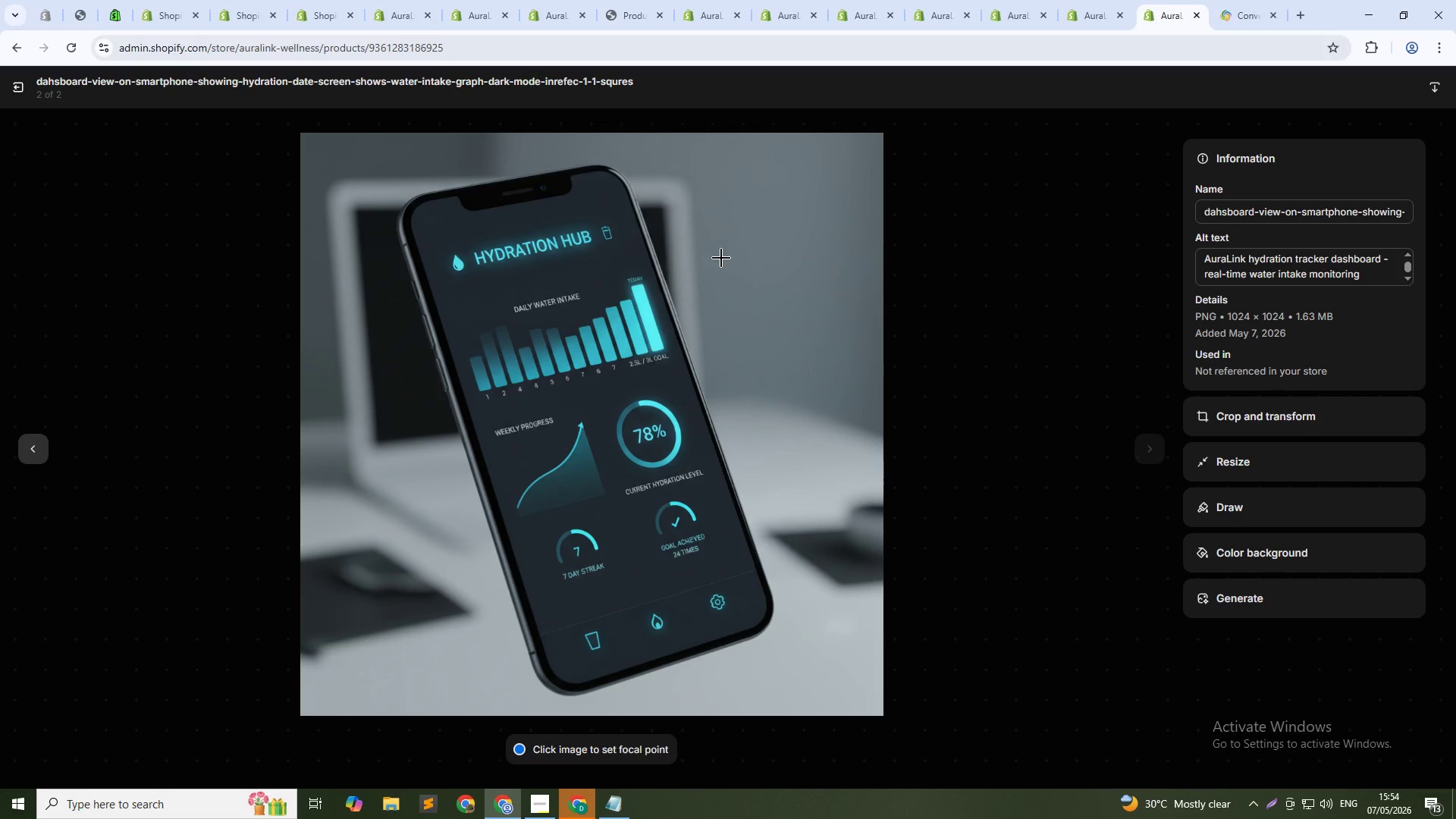 
left_click([16, 85])
 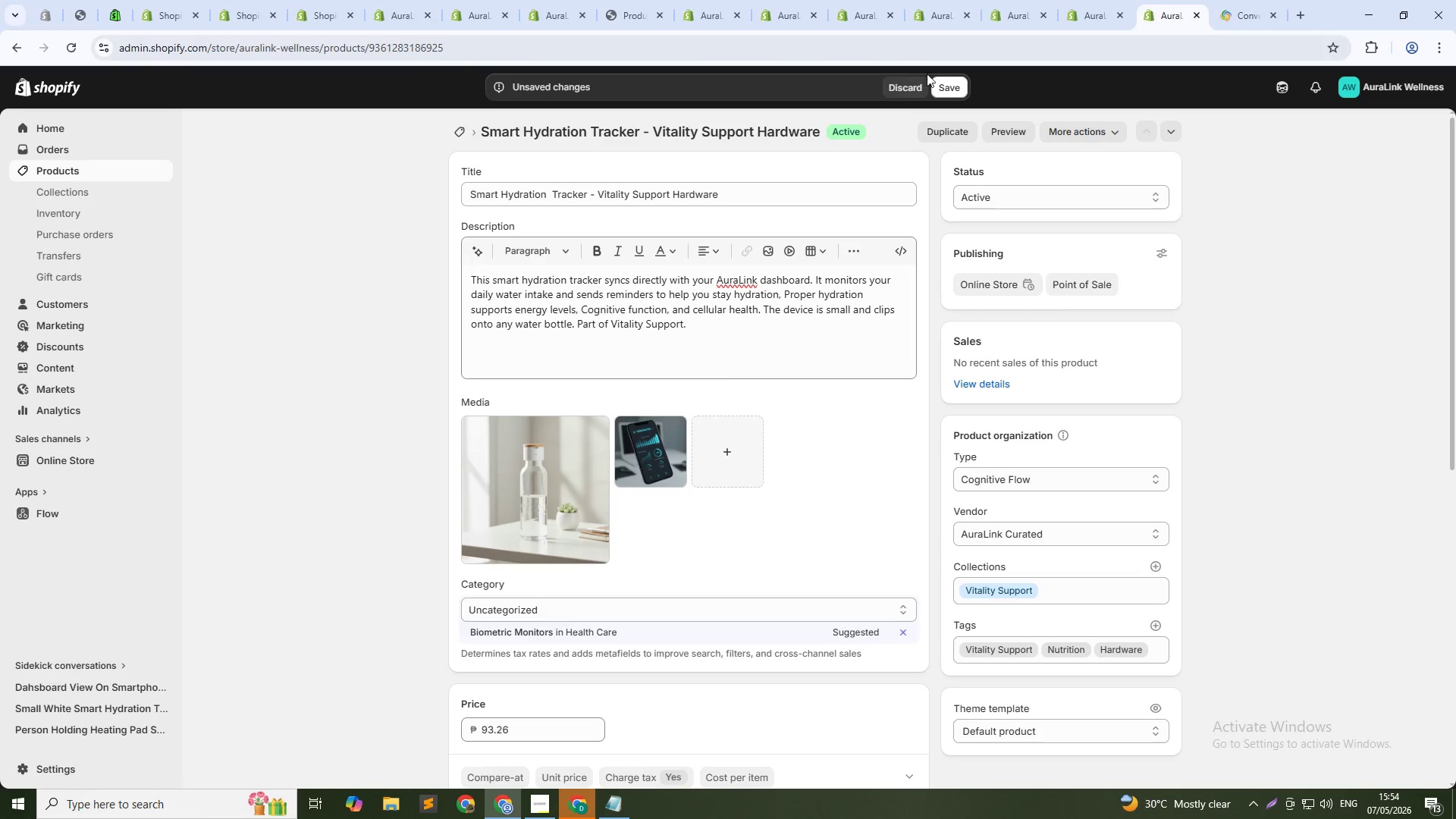 
left_click([961, 84])
 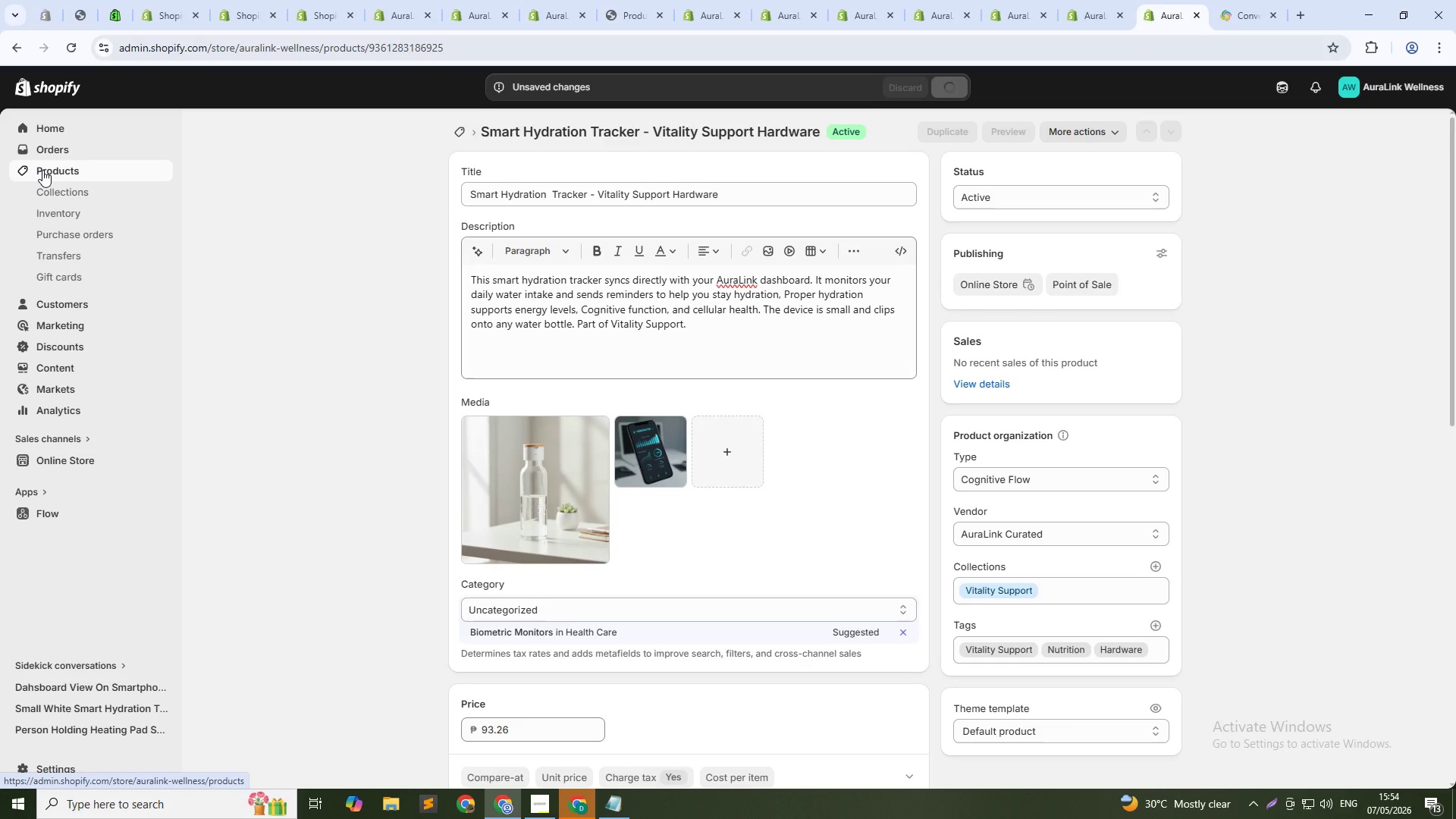 
left_click([44, 170])
 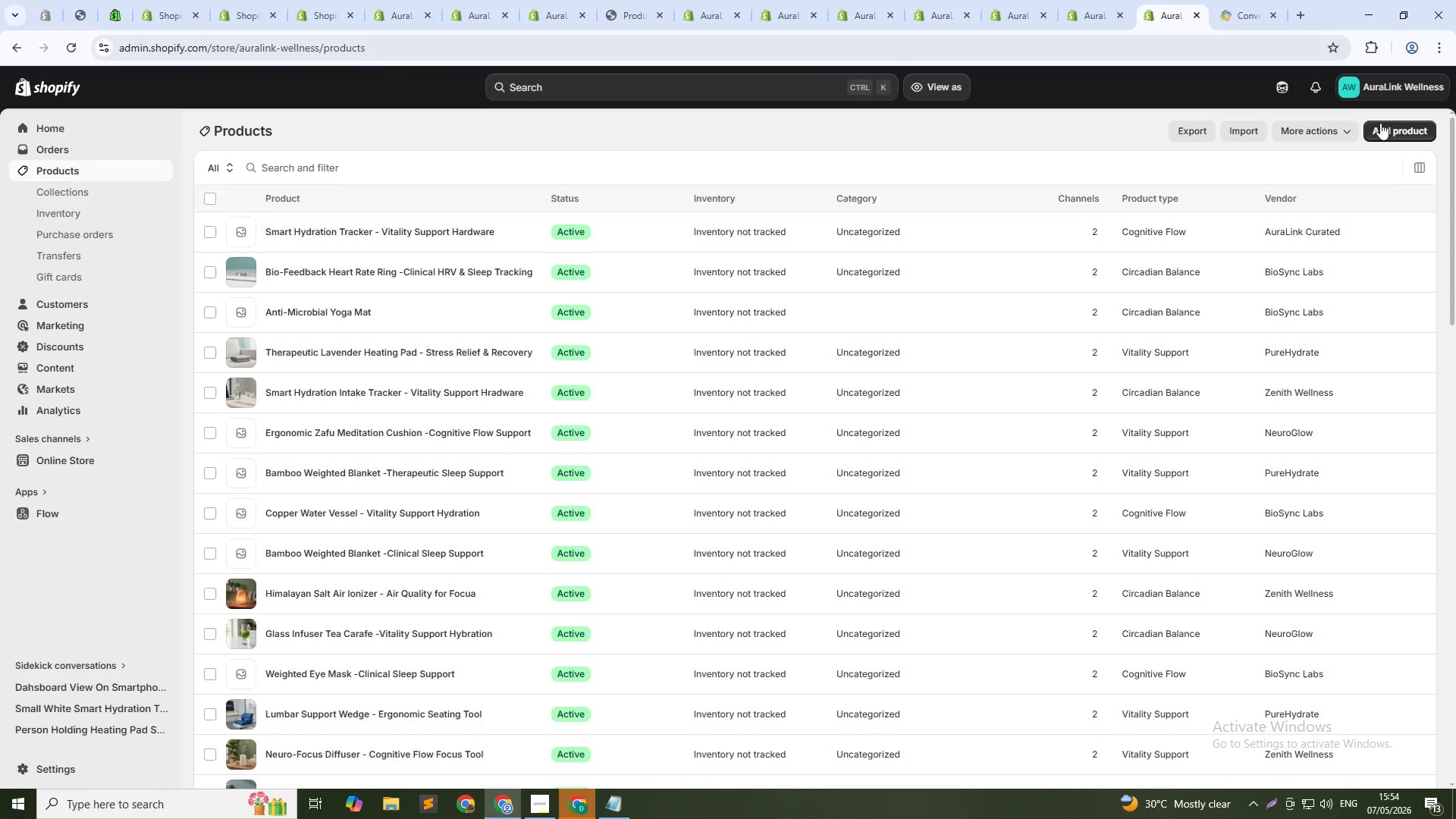 
left_click([330, 161])
 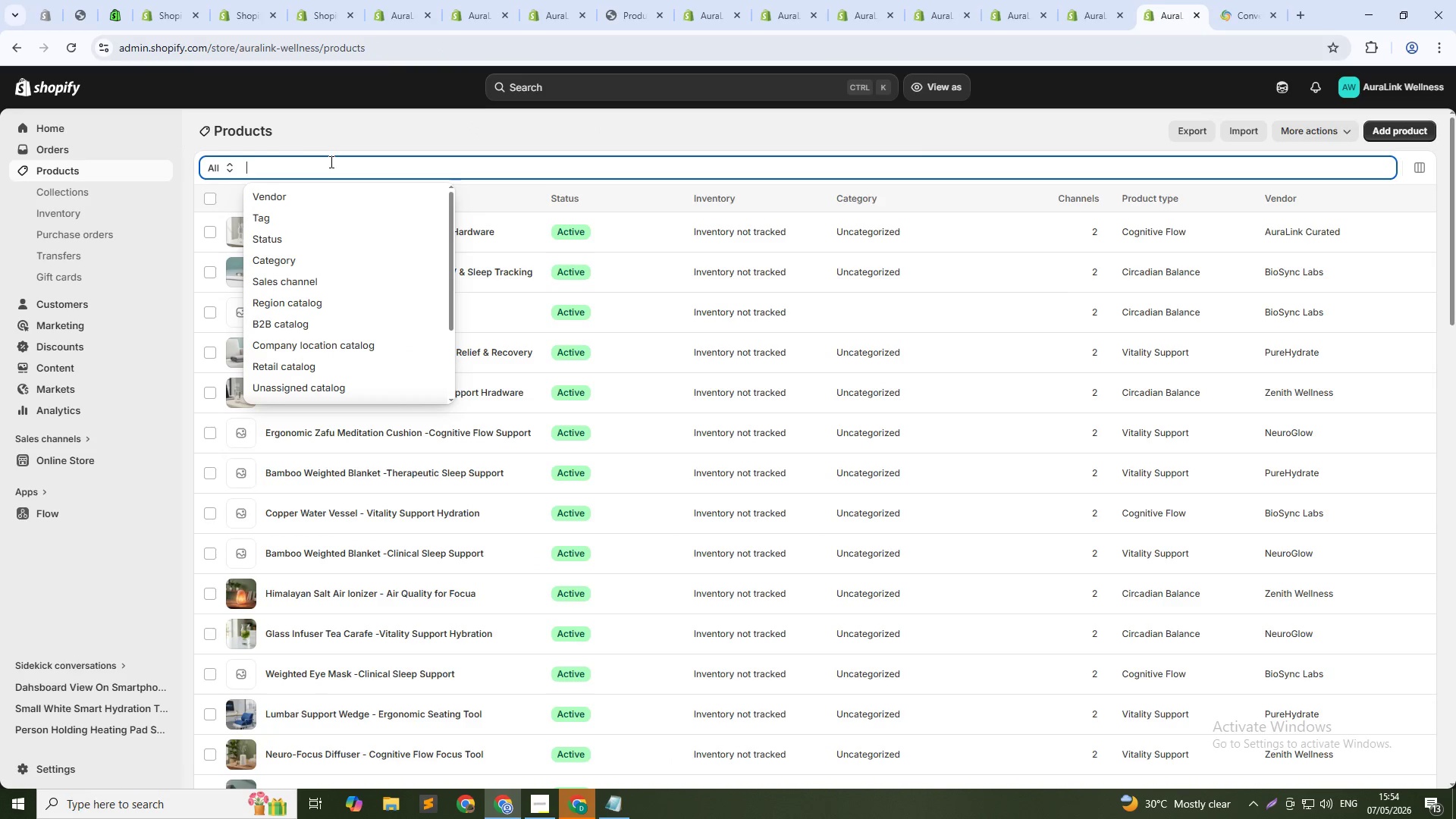 
type(Ergonomic zafu)
 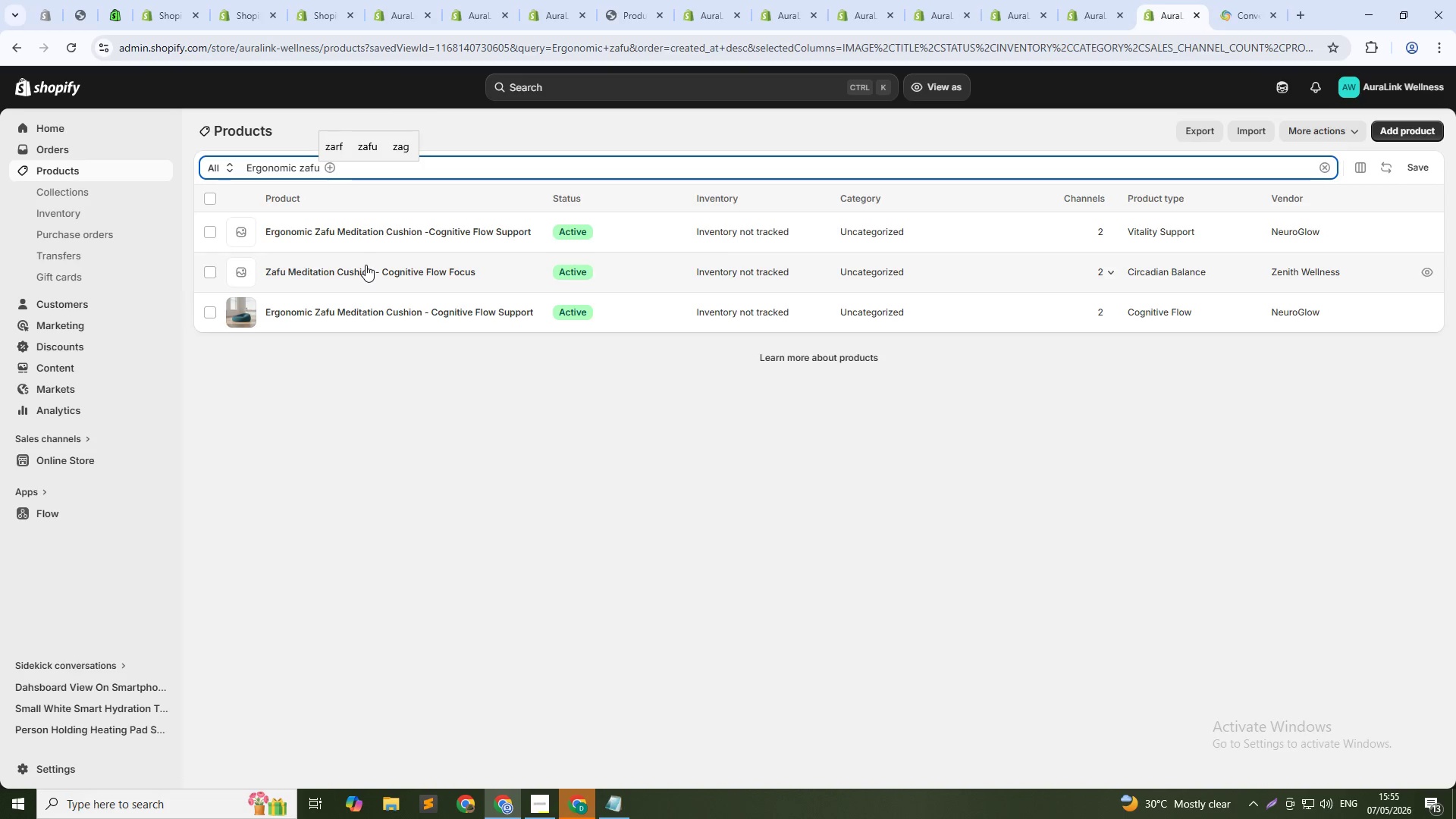 
wait(8.08)
 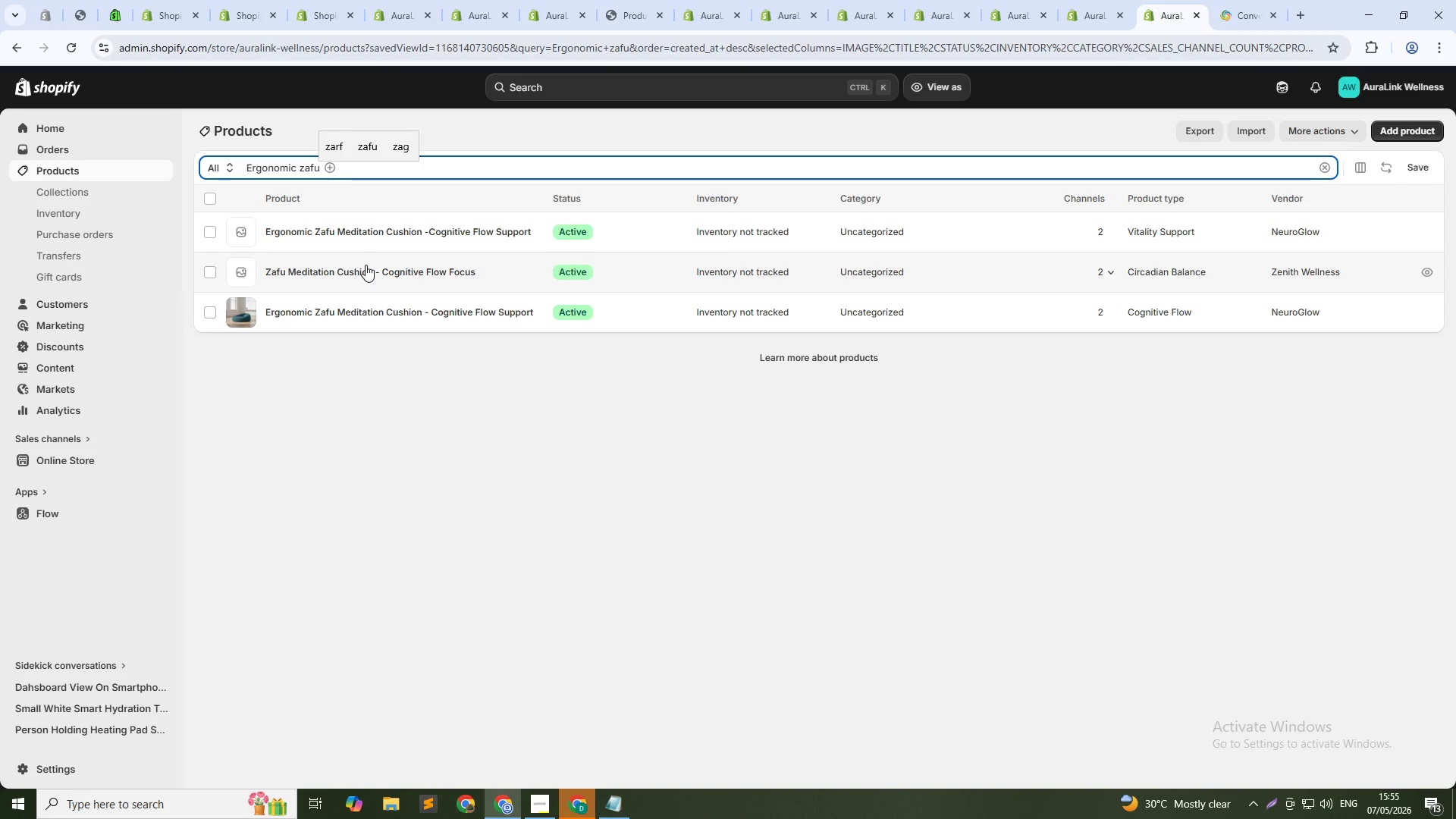 
left_click([372, 274])
 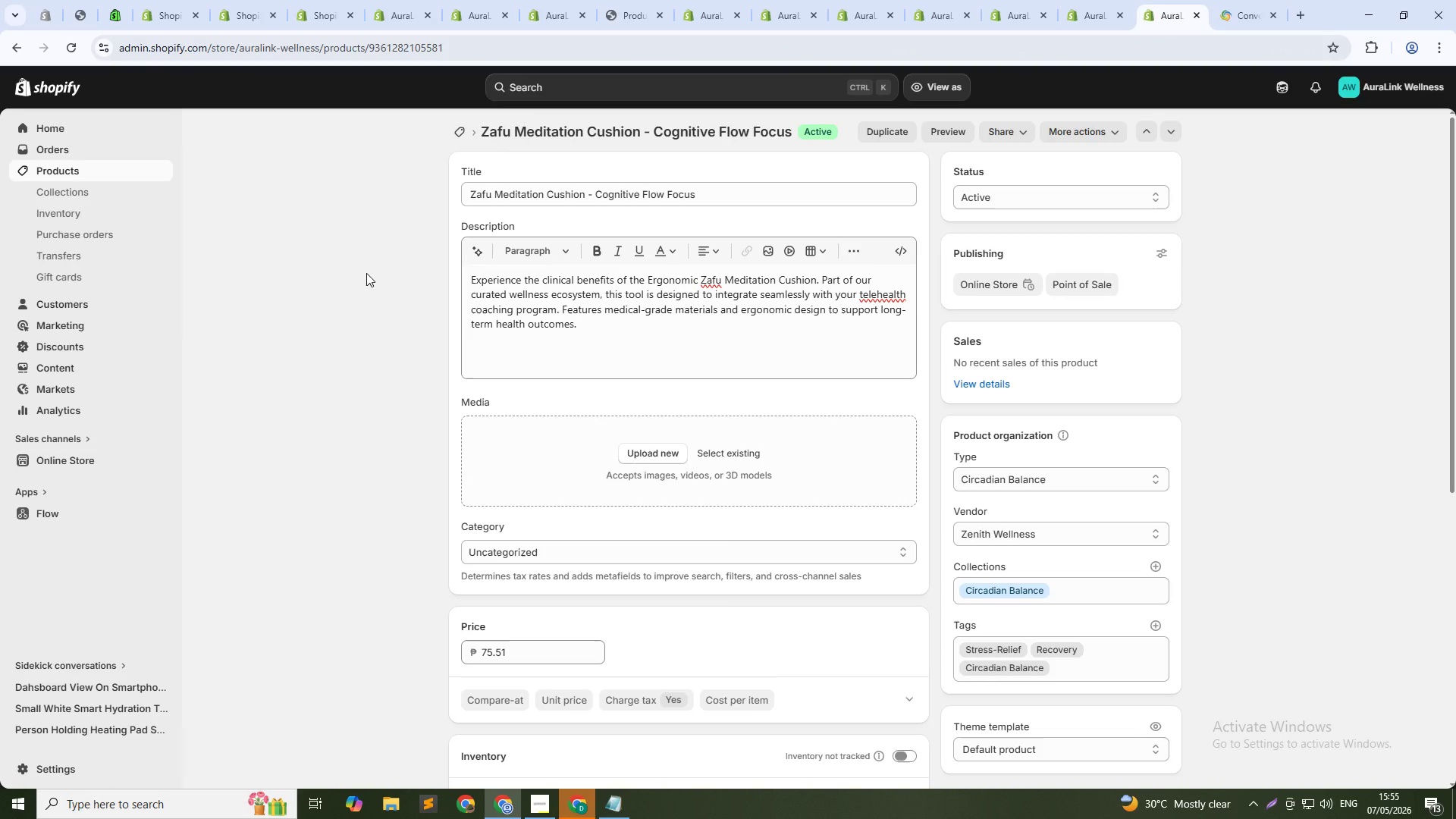 
wait(7.09)
 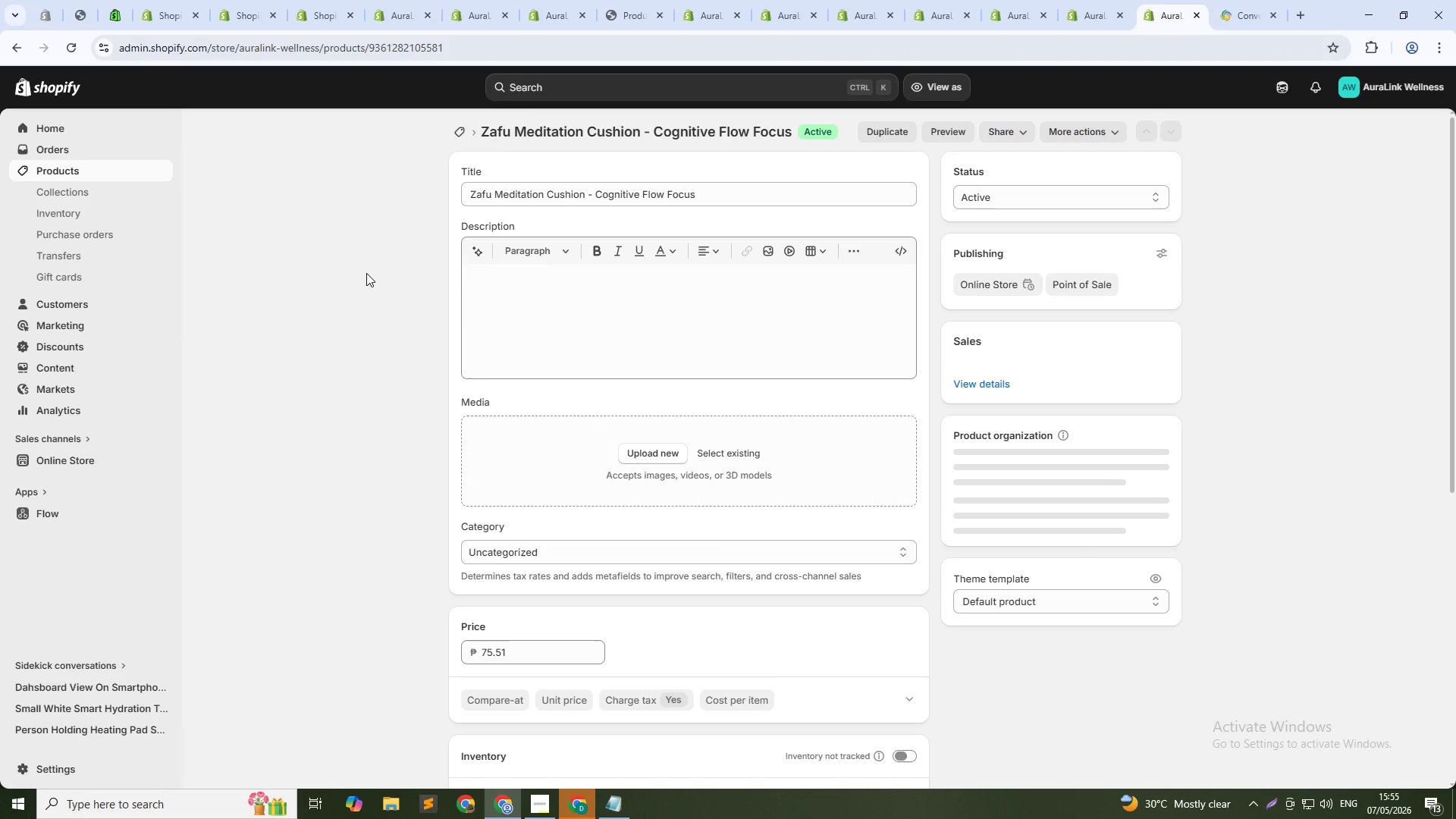 
left_click([758, 453])
 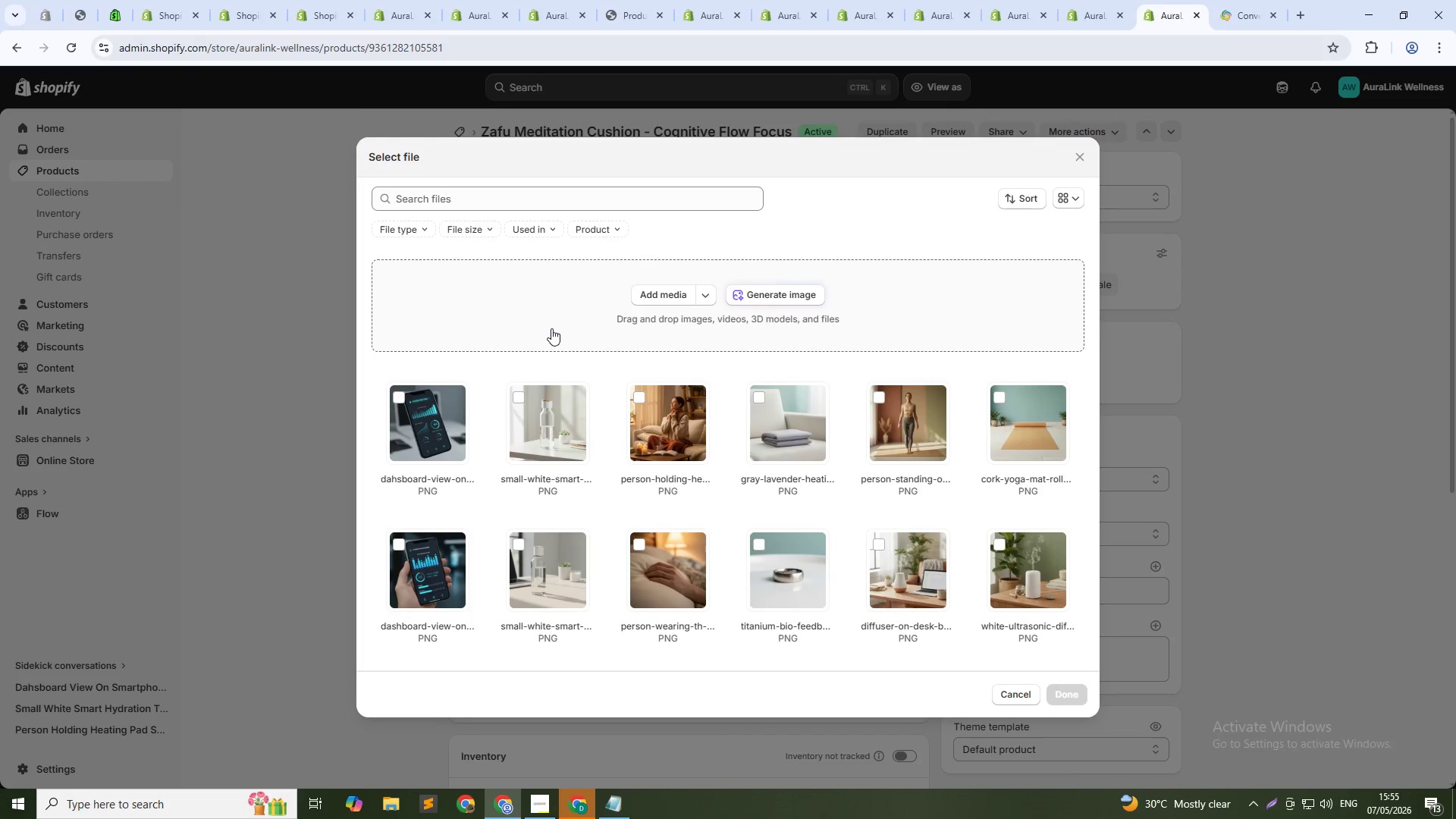 
left_click([770, 301])
 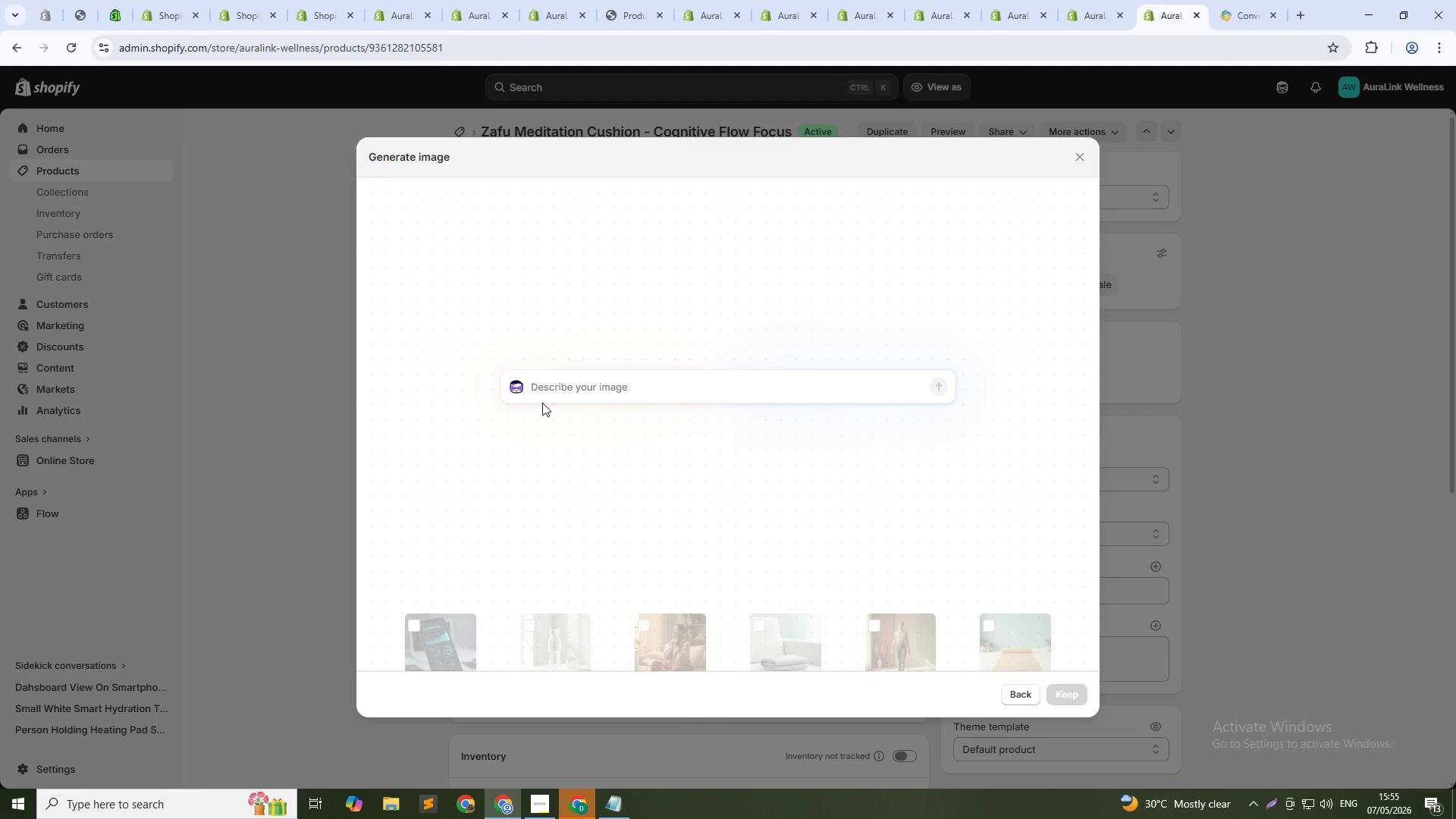 
type(Teal zafu meditation cushion on a ligt wood floor. clean minimalist e)
key(Backspace)
type(room natural daylight 1:1 squre)
 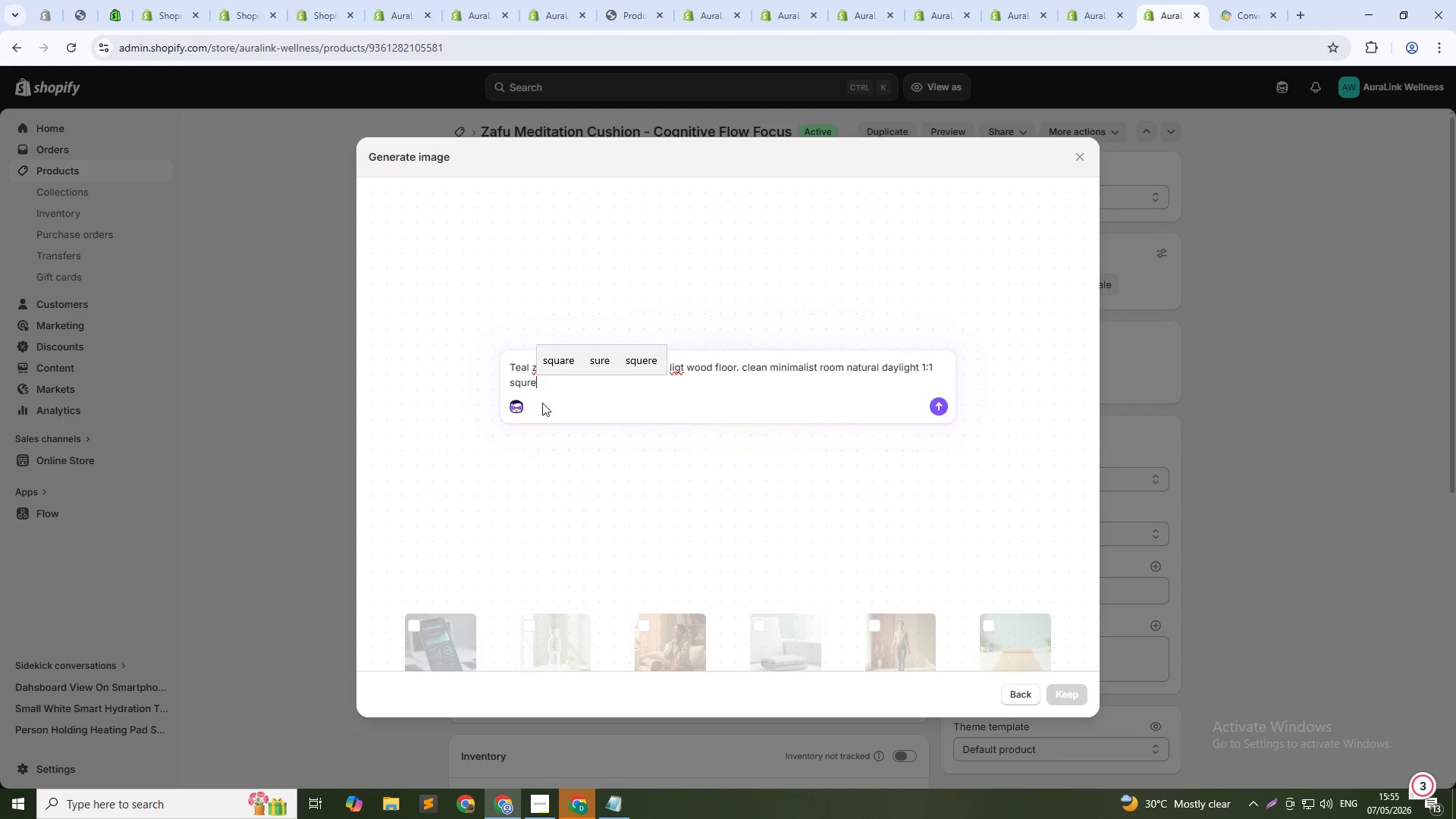 
key(Enter)
 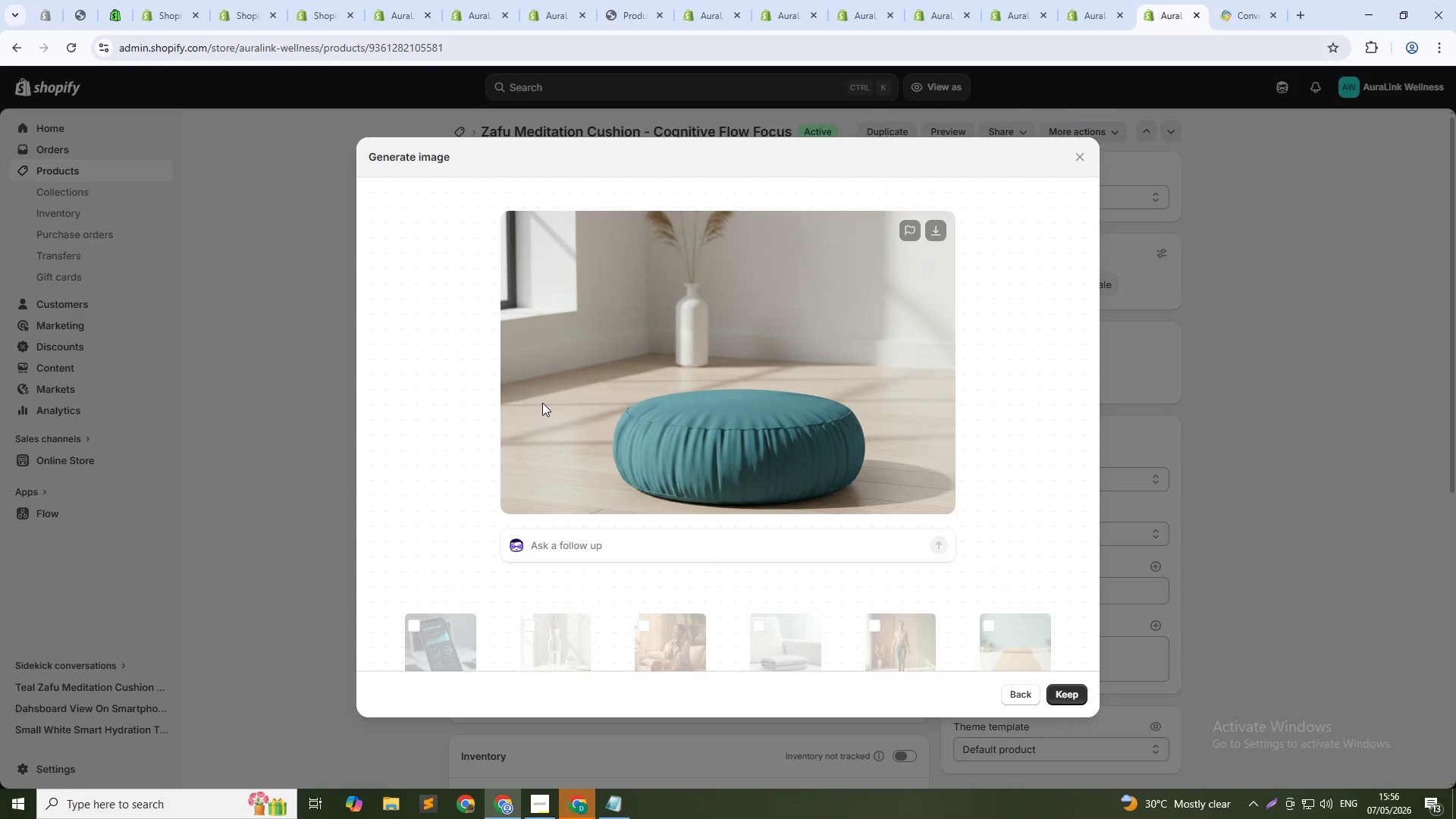 
wait(28.41)
 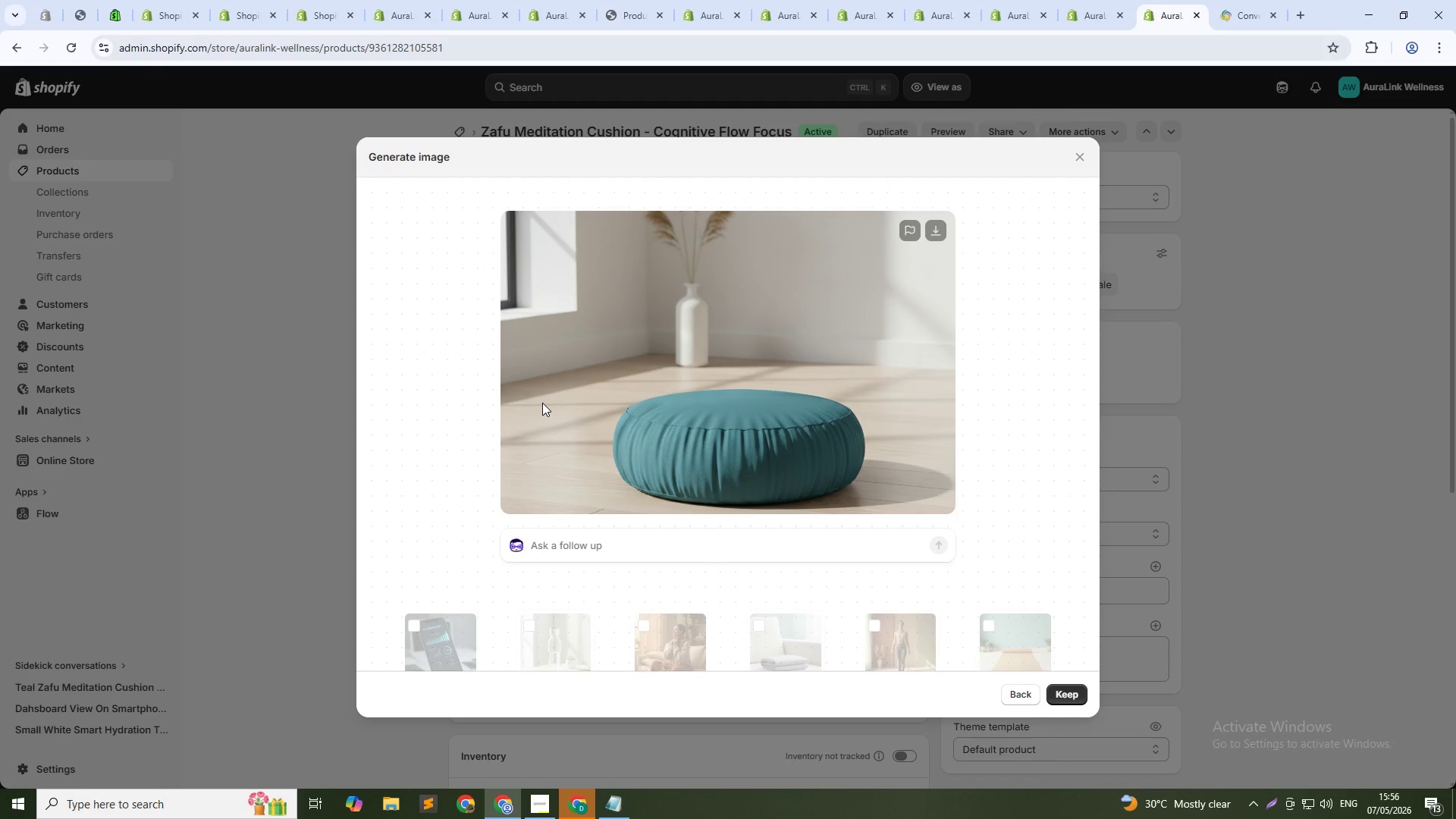 
left_click([1059, 694])
 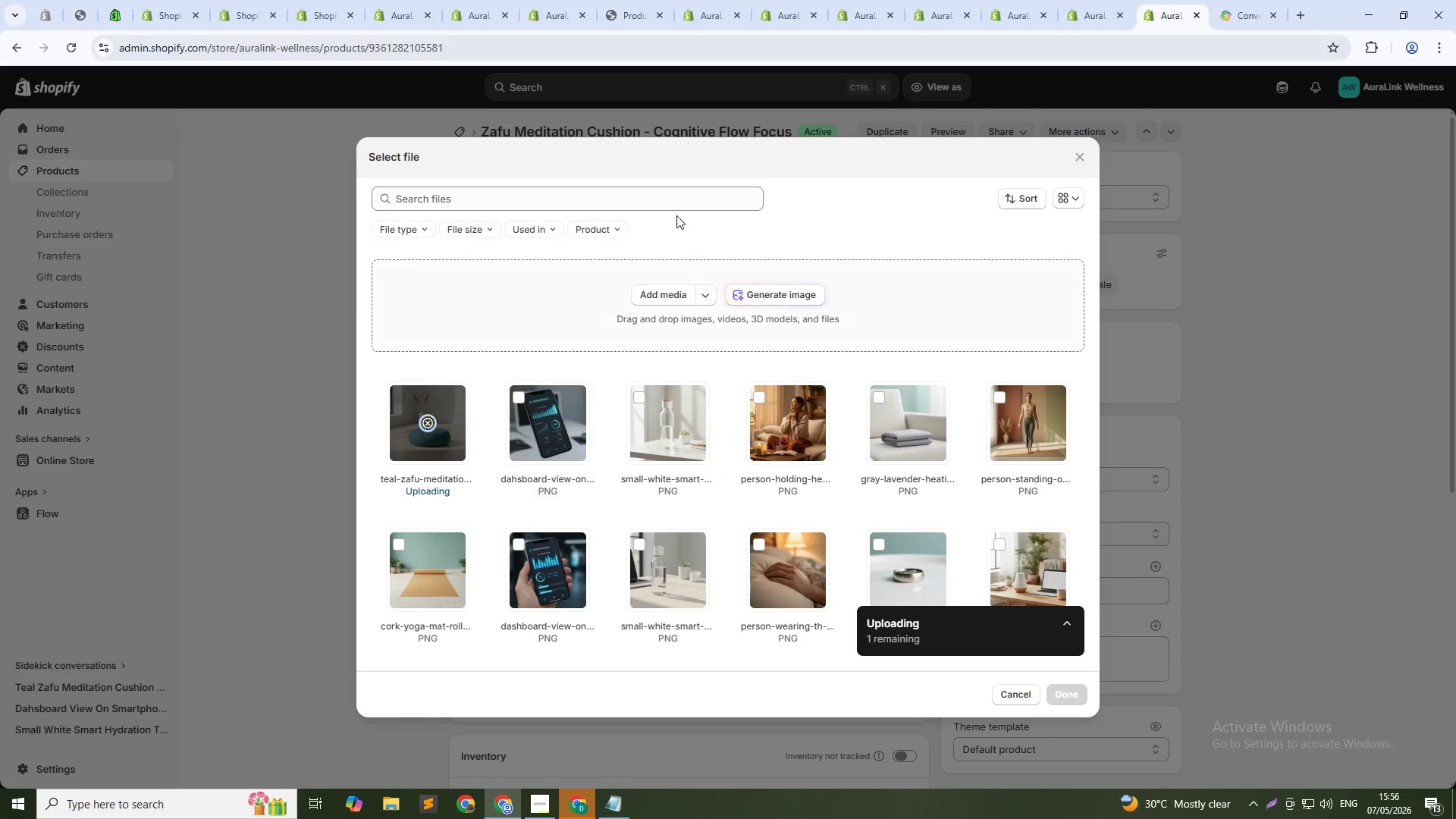 
left_click([792, 289])
 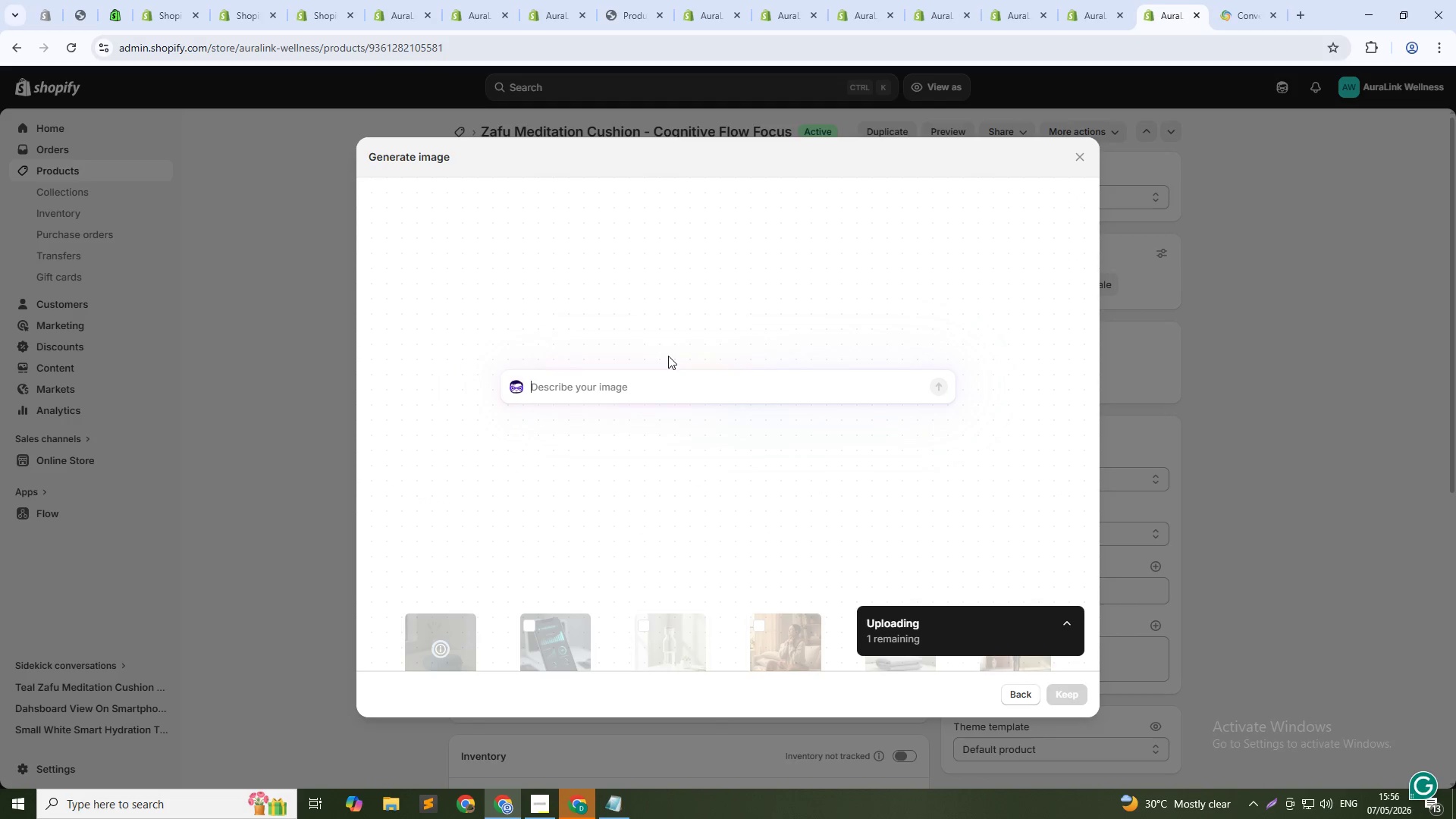 
type(person sitting cross-logged on zafu cushio0n. clem meditation posture . 1:1 squre)
 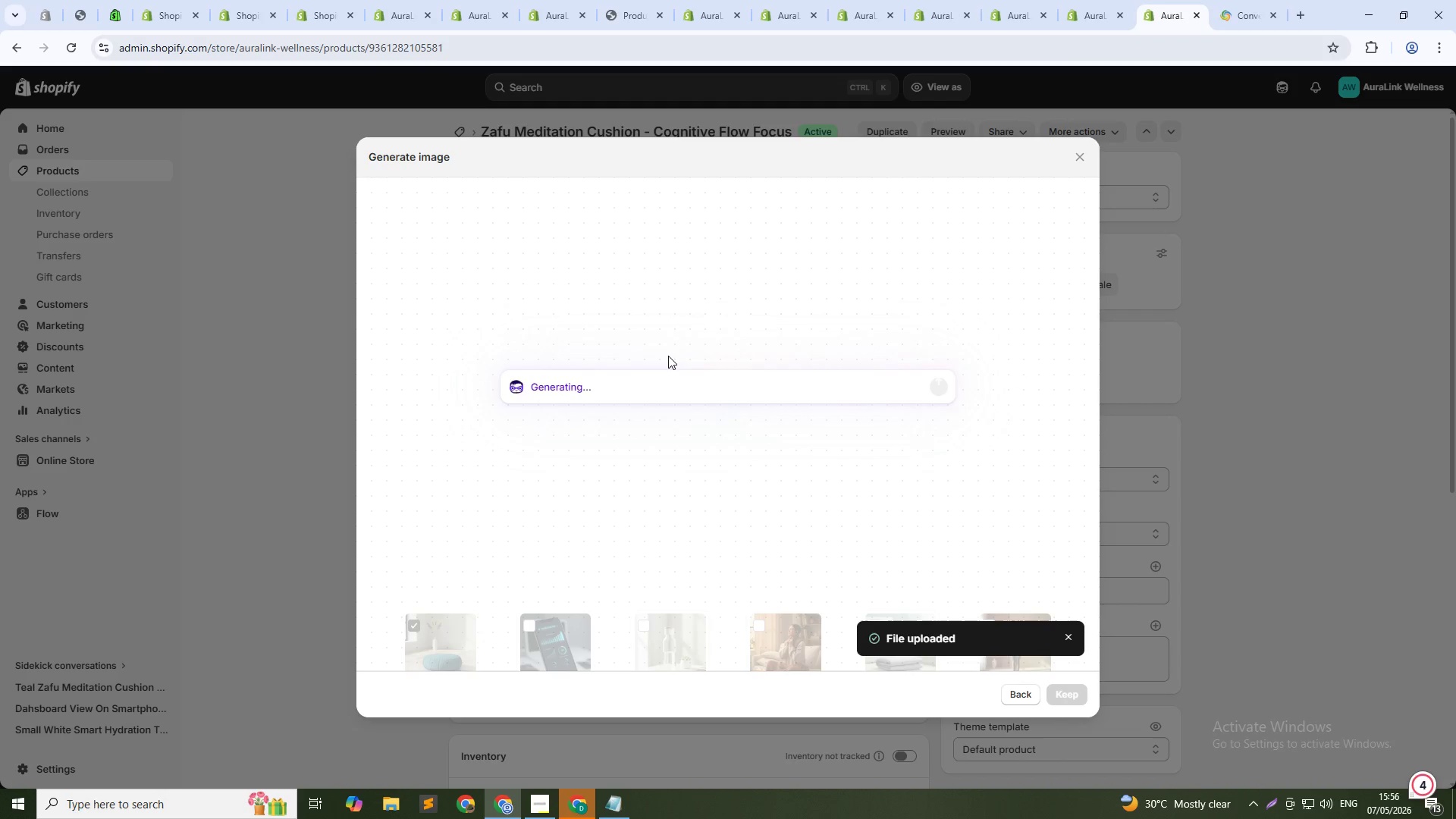 
 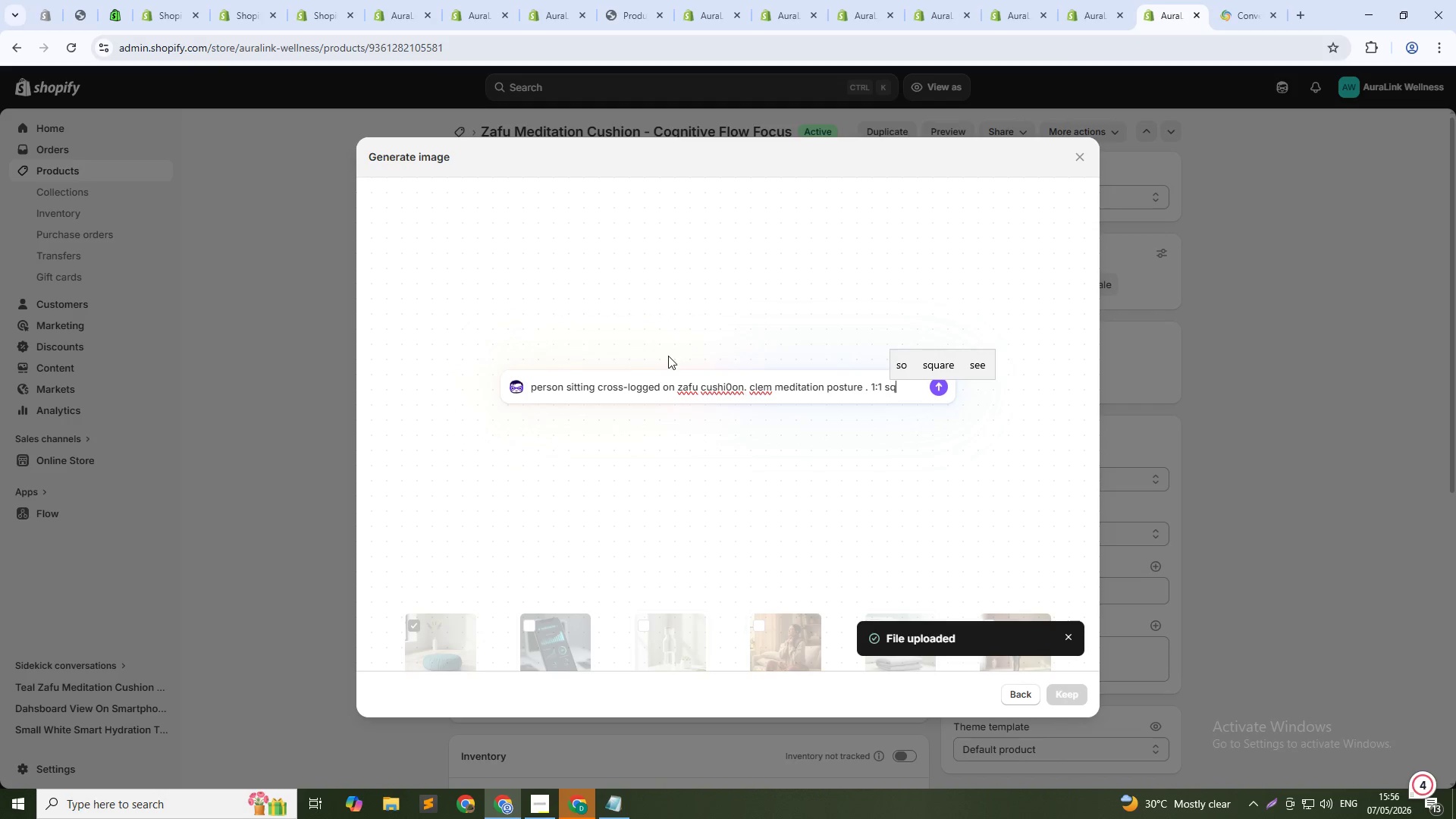 
key(Enter)
 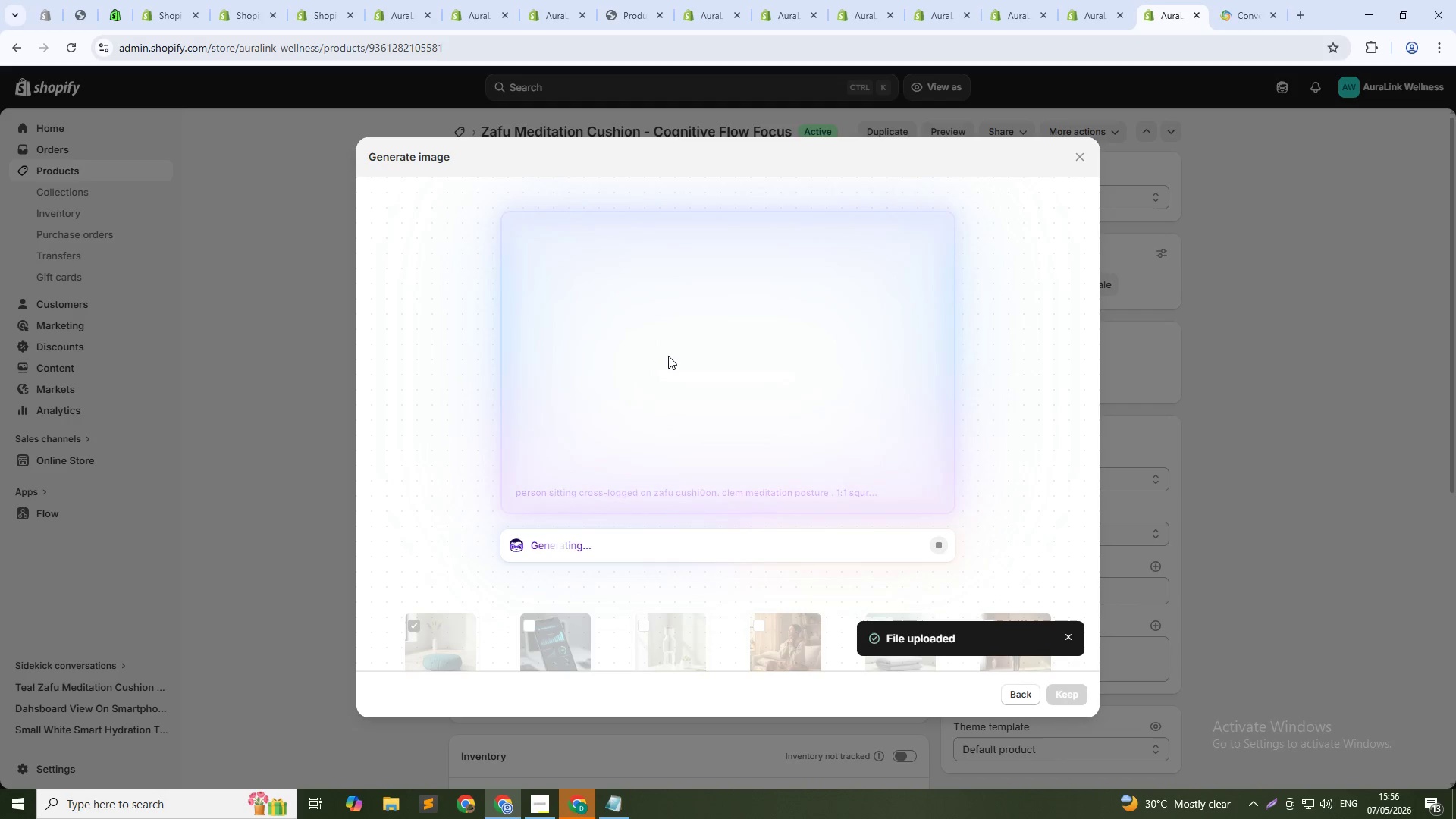 
wait(11.75)
 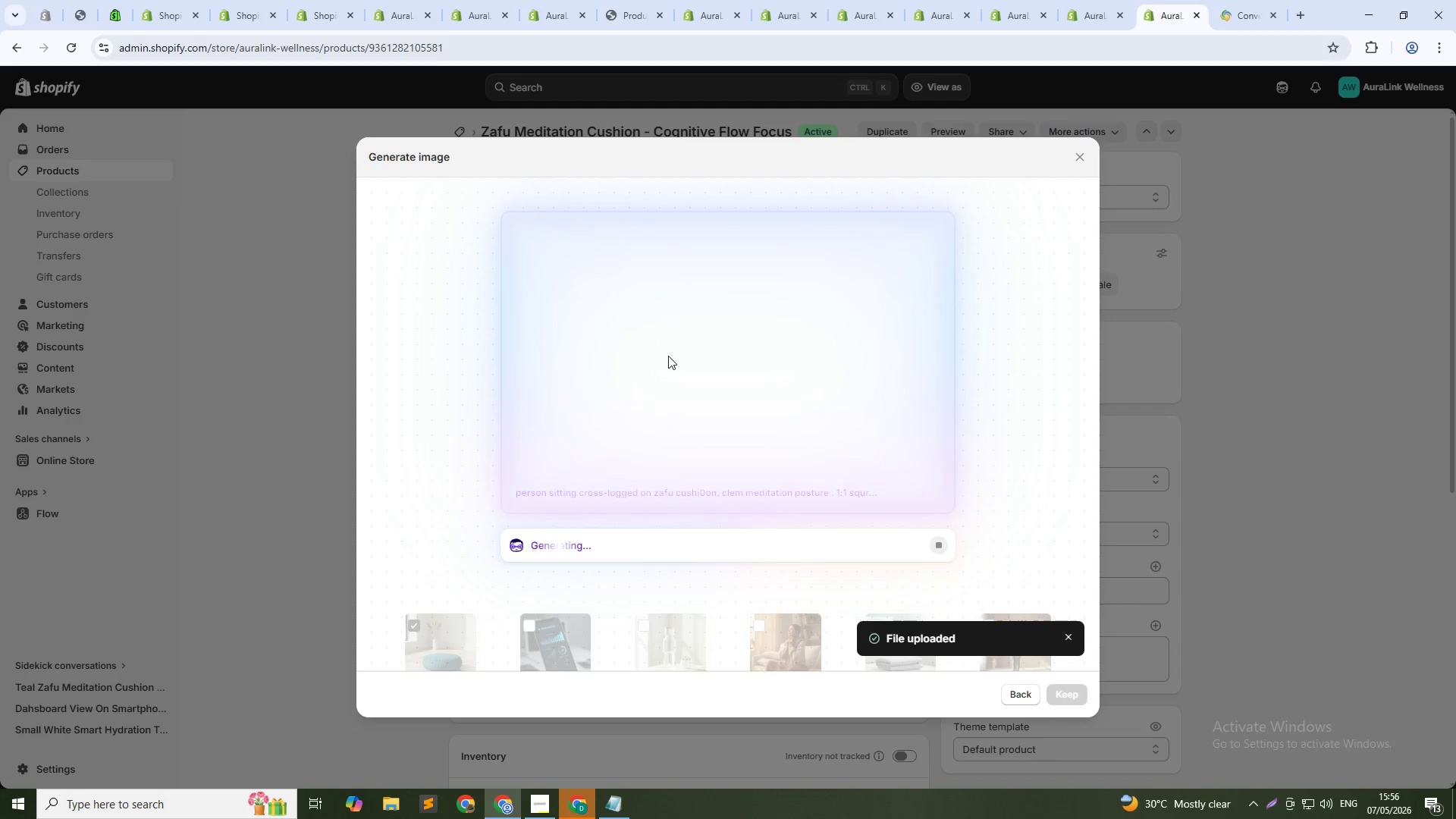 
key(Alt+AltLeft)
 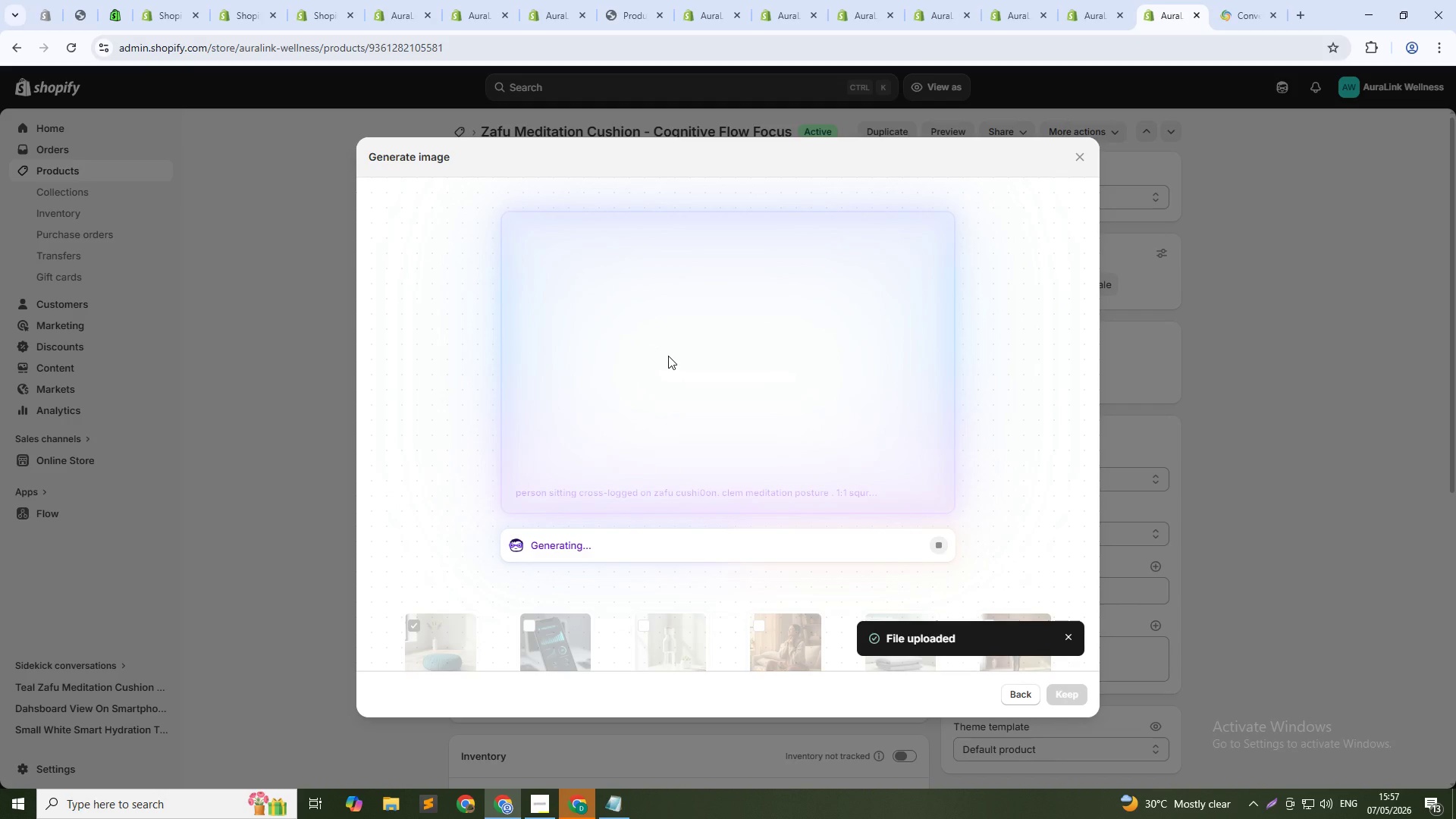 
key(Alt+Tab)